 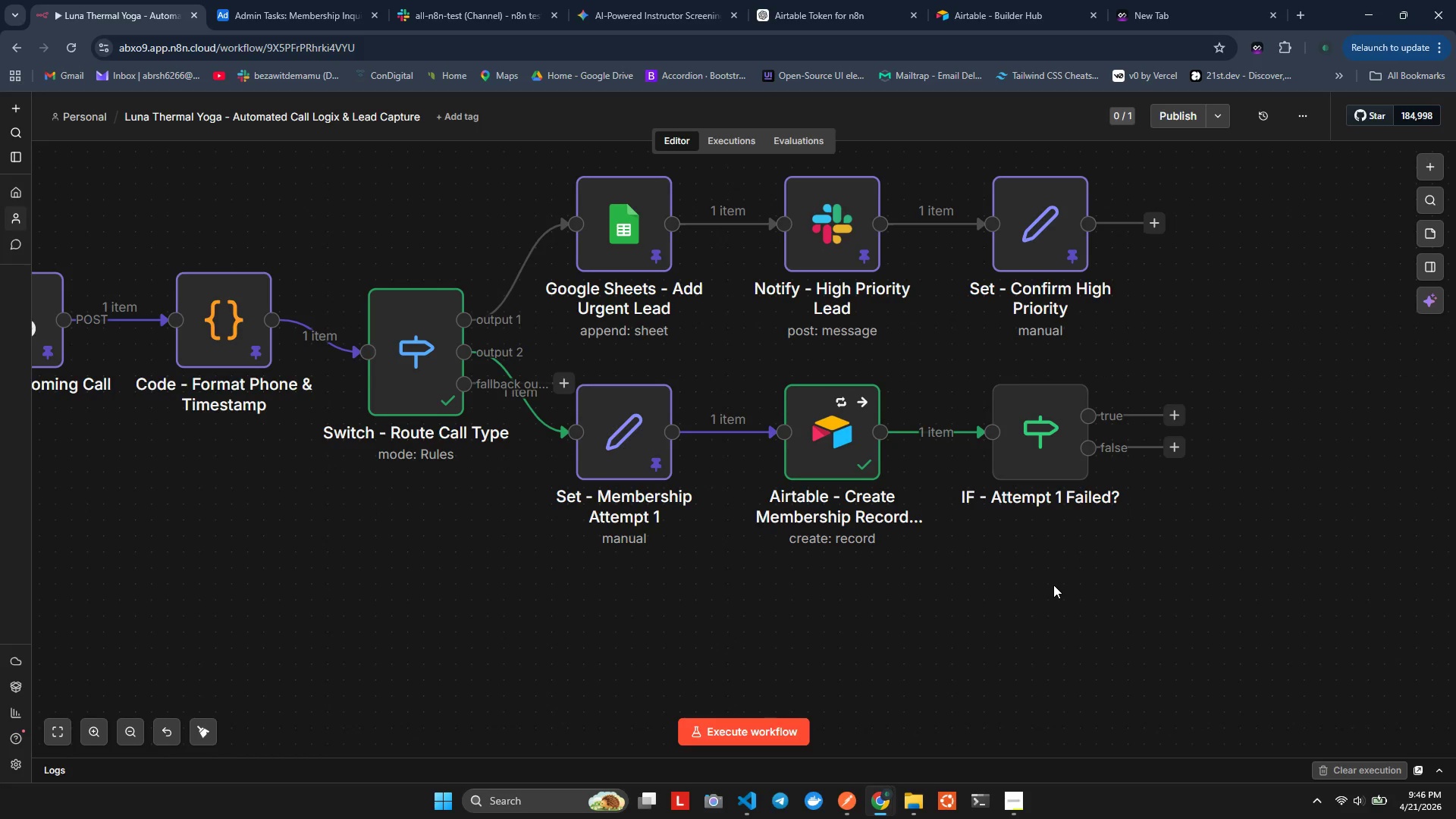 
left_click([1169, 415])
 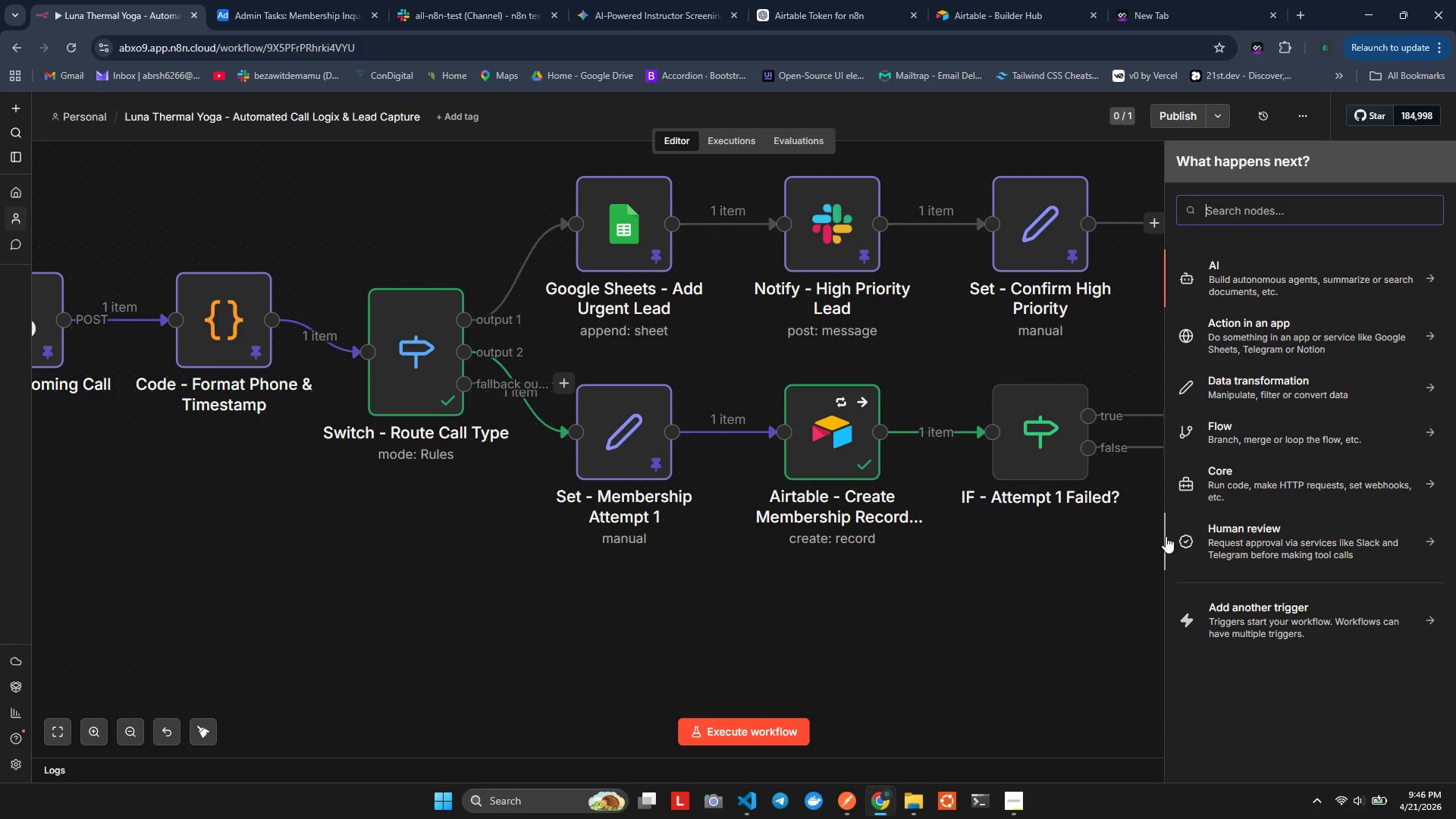 
wait(11.7)
 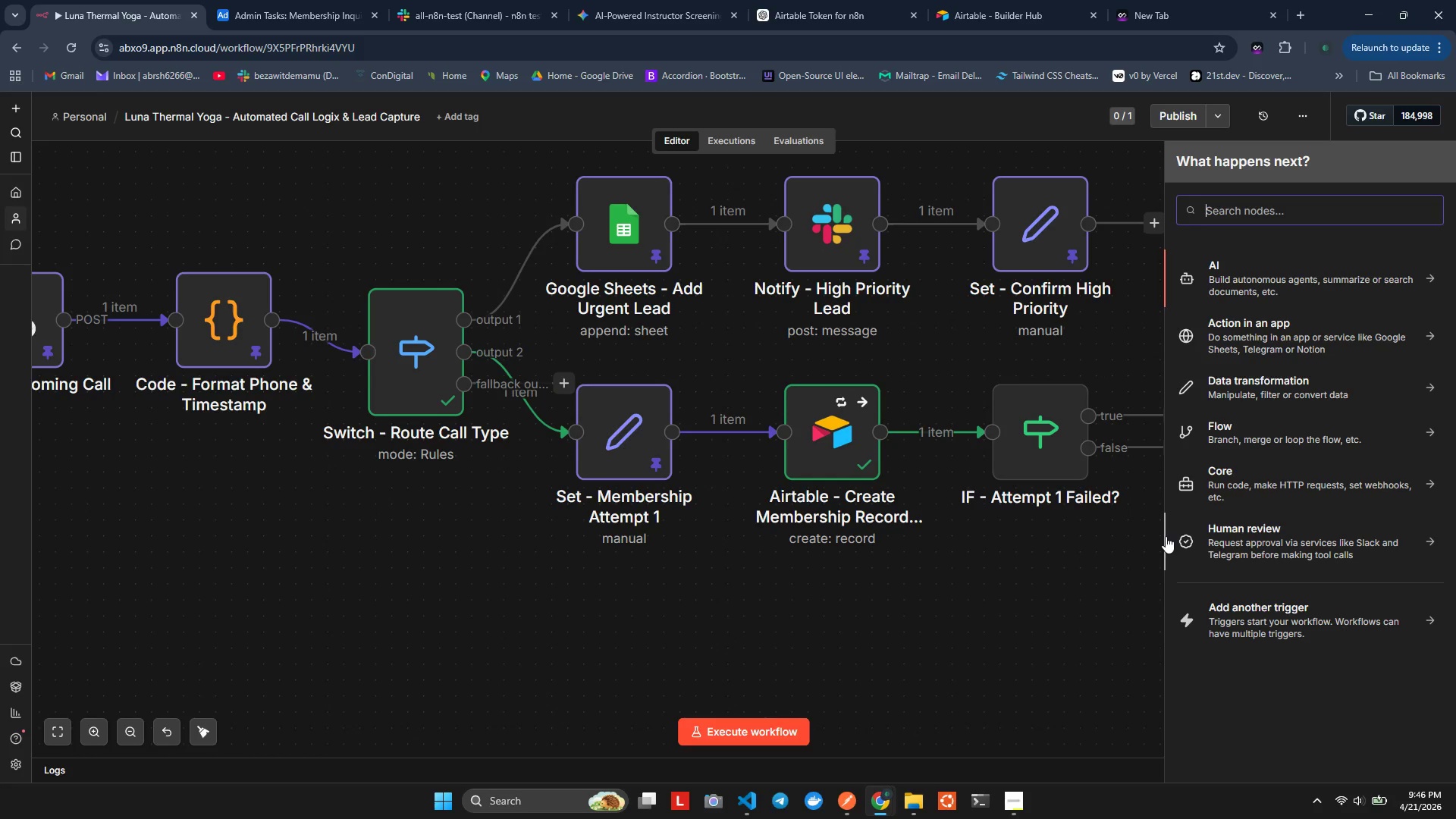 
type(wa)
 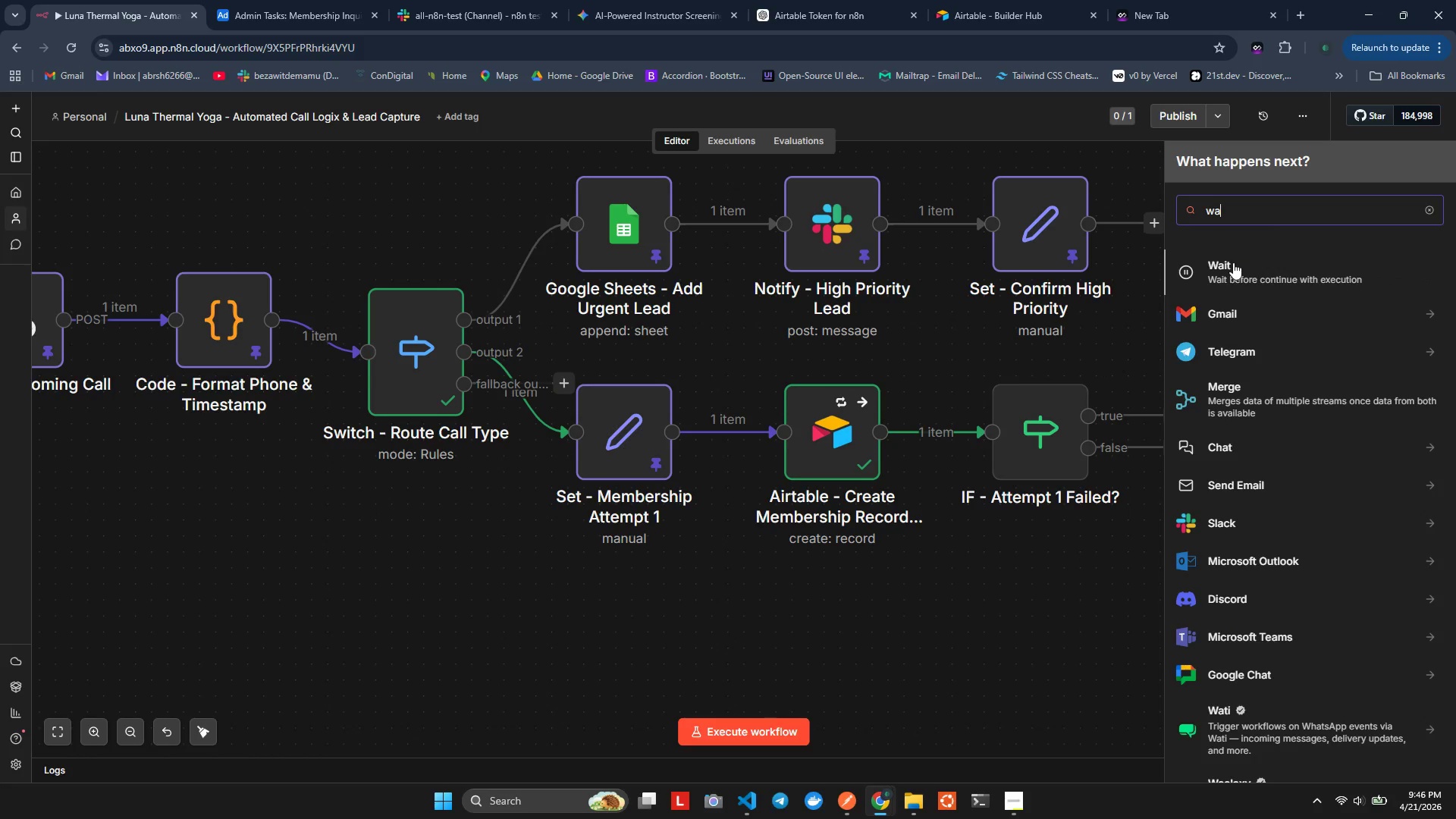 
left_click([1233, 266])
 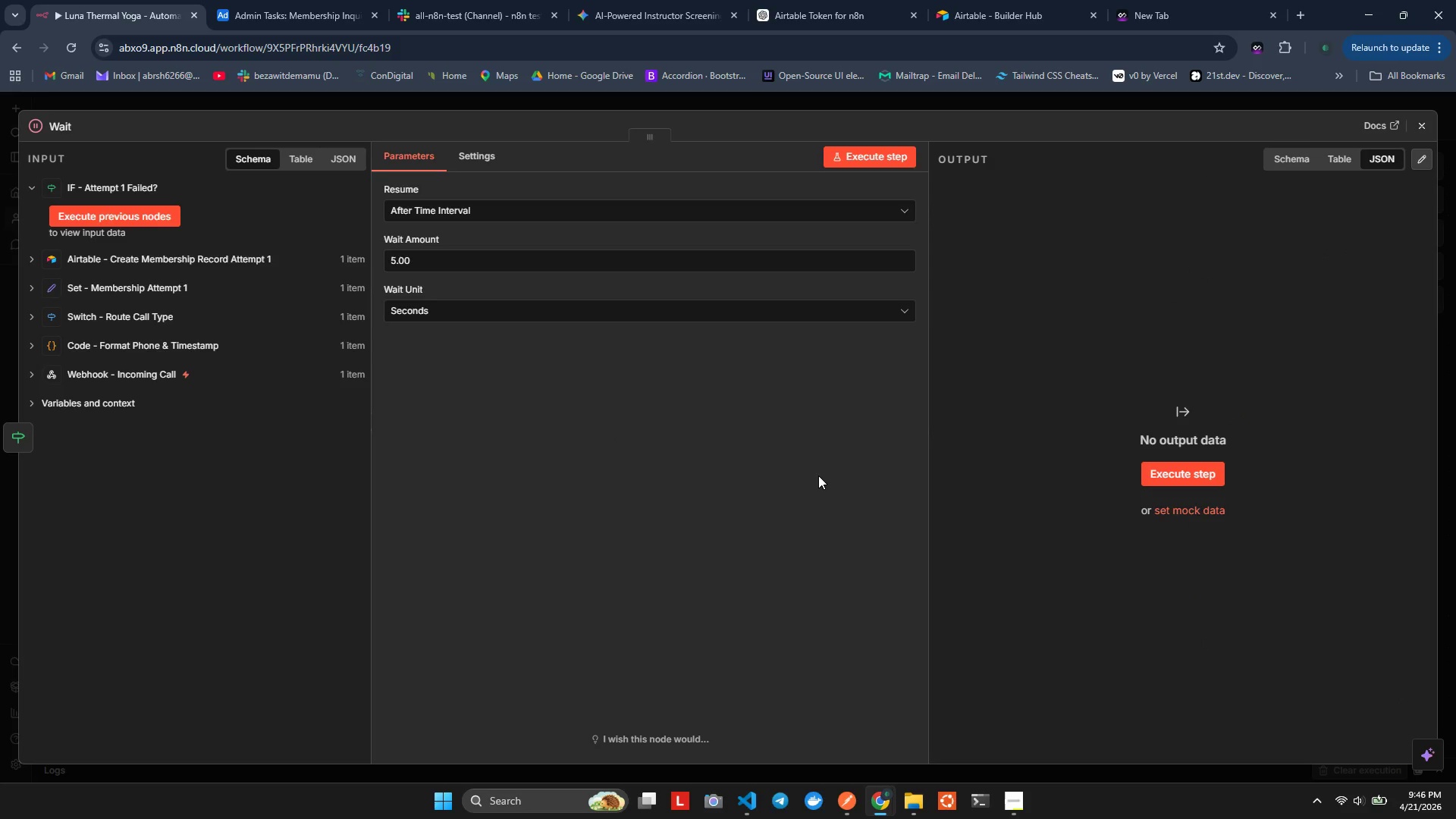 
wait(9.08)
 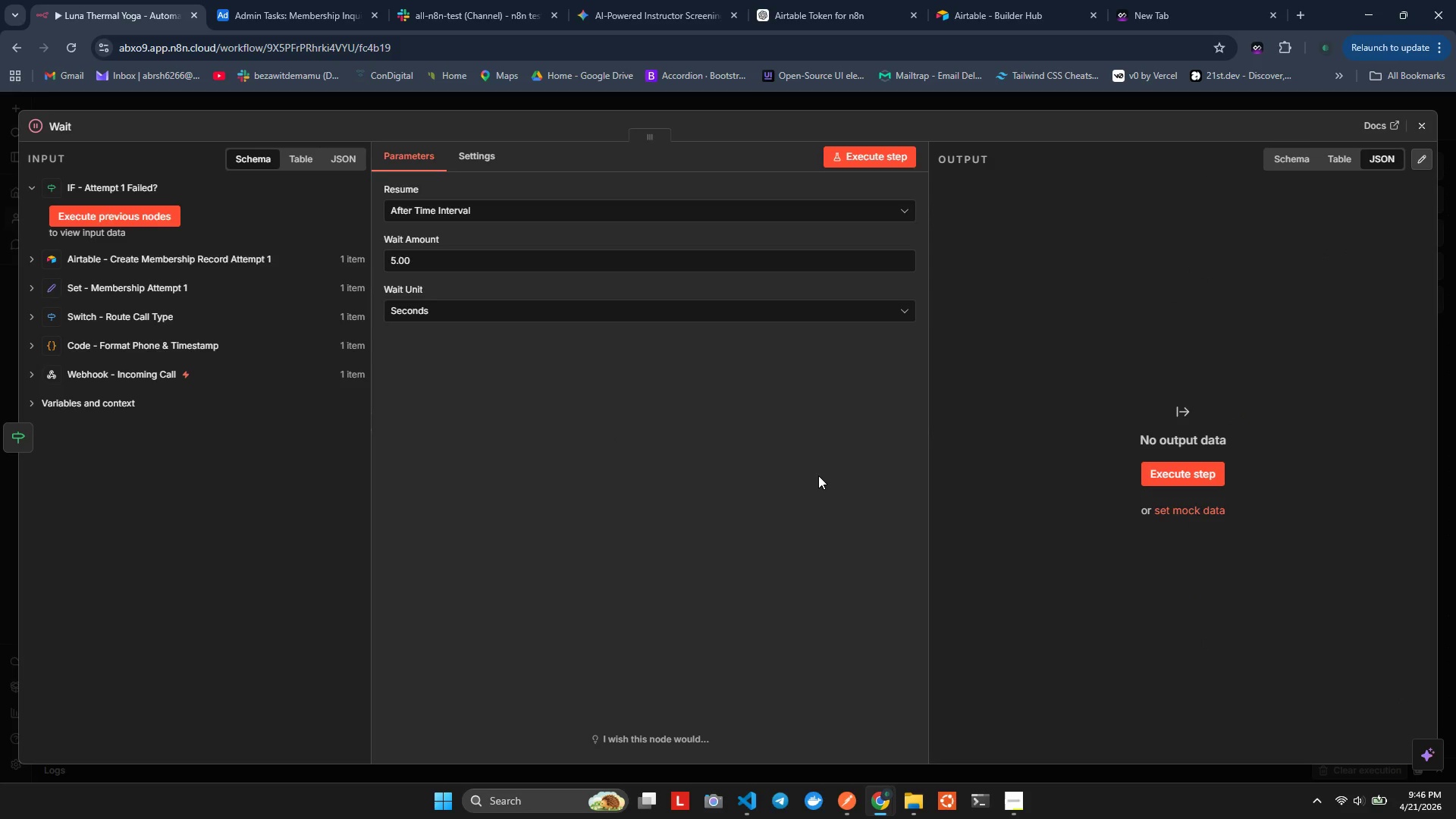 
left_click([1417, 123])
 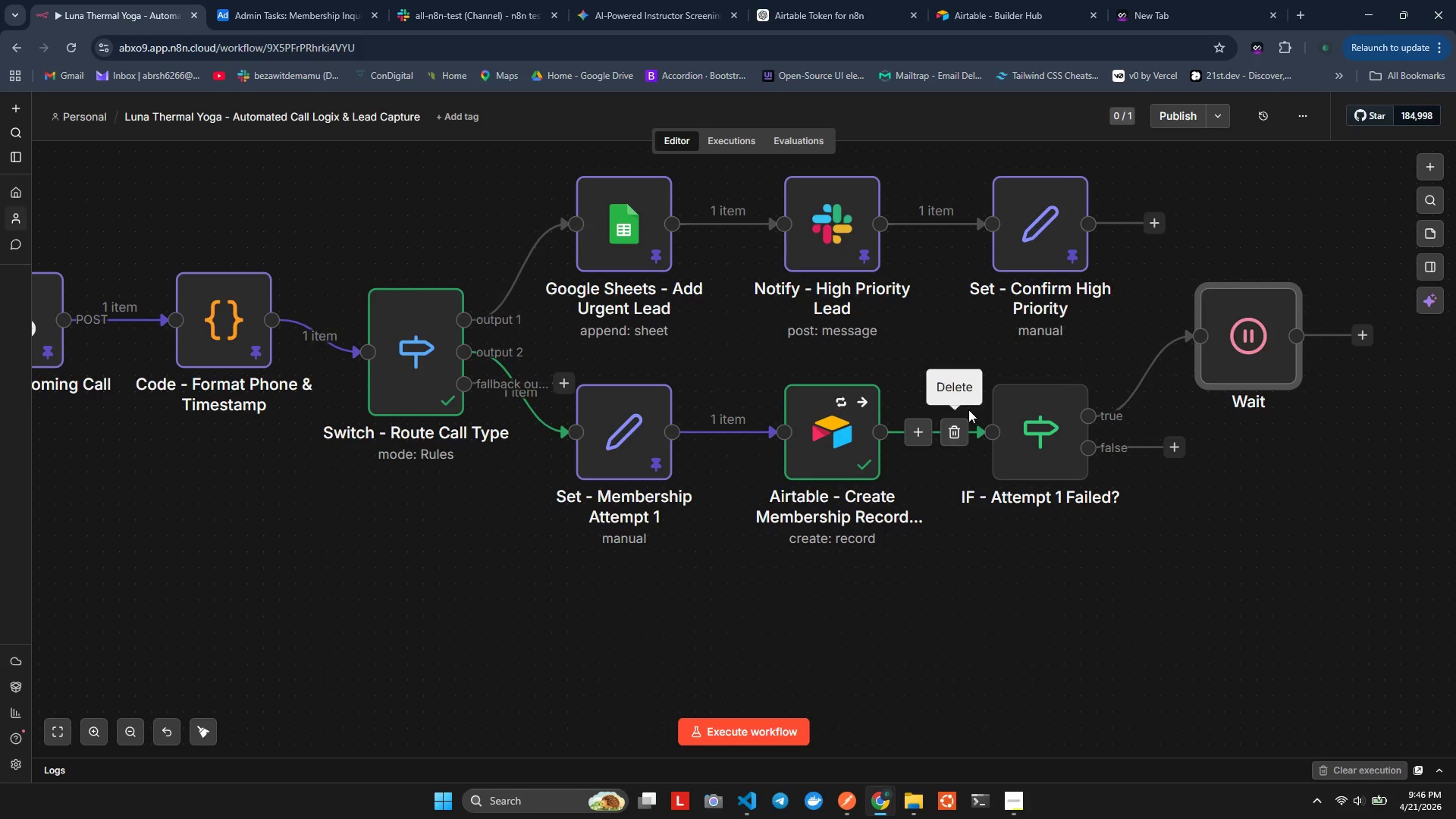 
left_click([985, 360])
 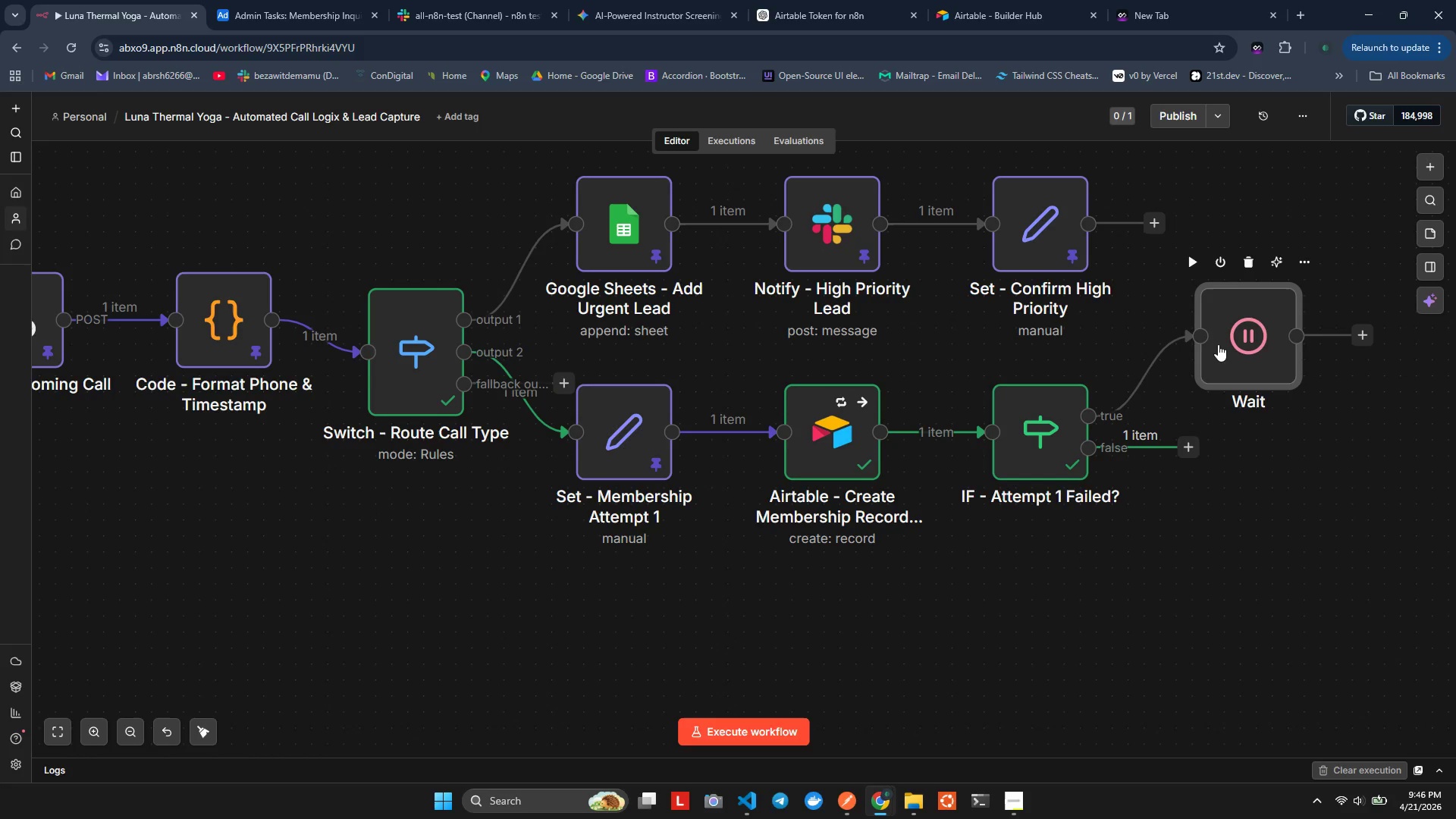 
wait(12.5)
 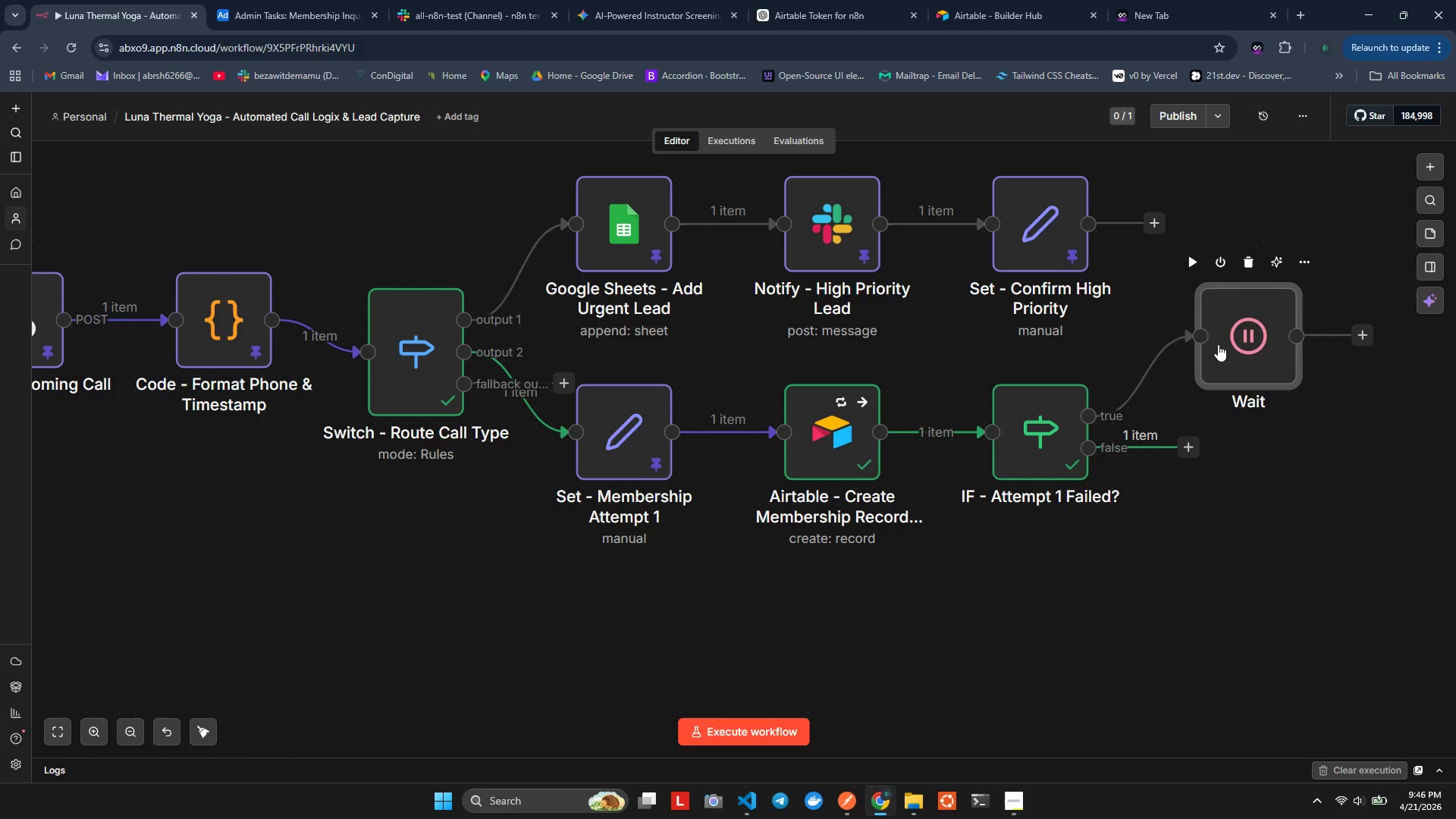 
mouse_move([858, 405])
 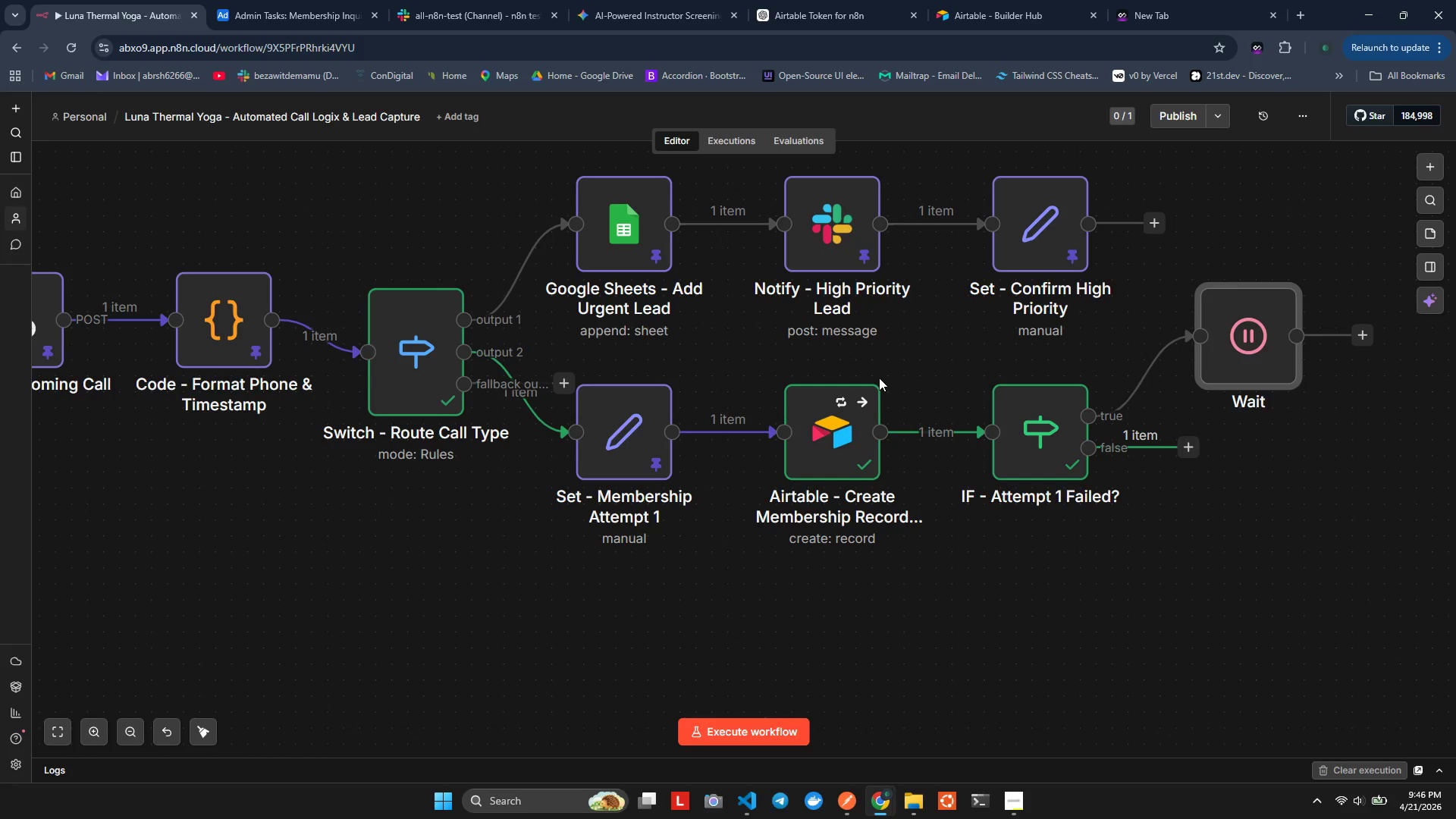 
mouse_move([891, 388])
 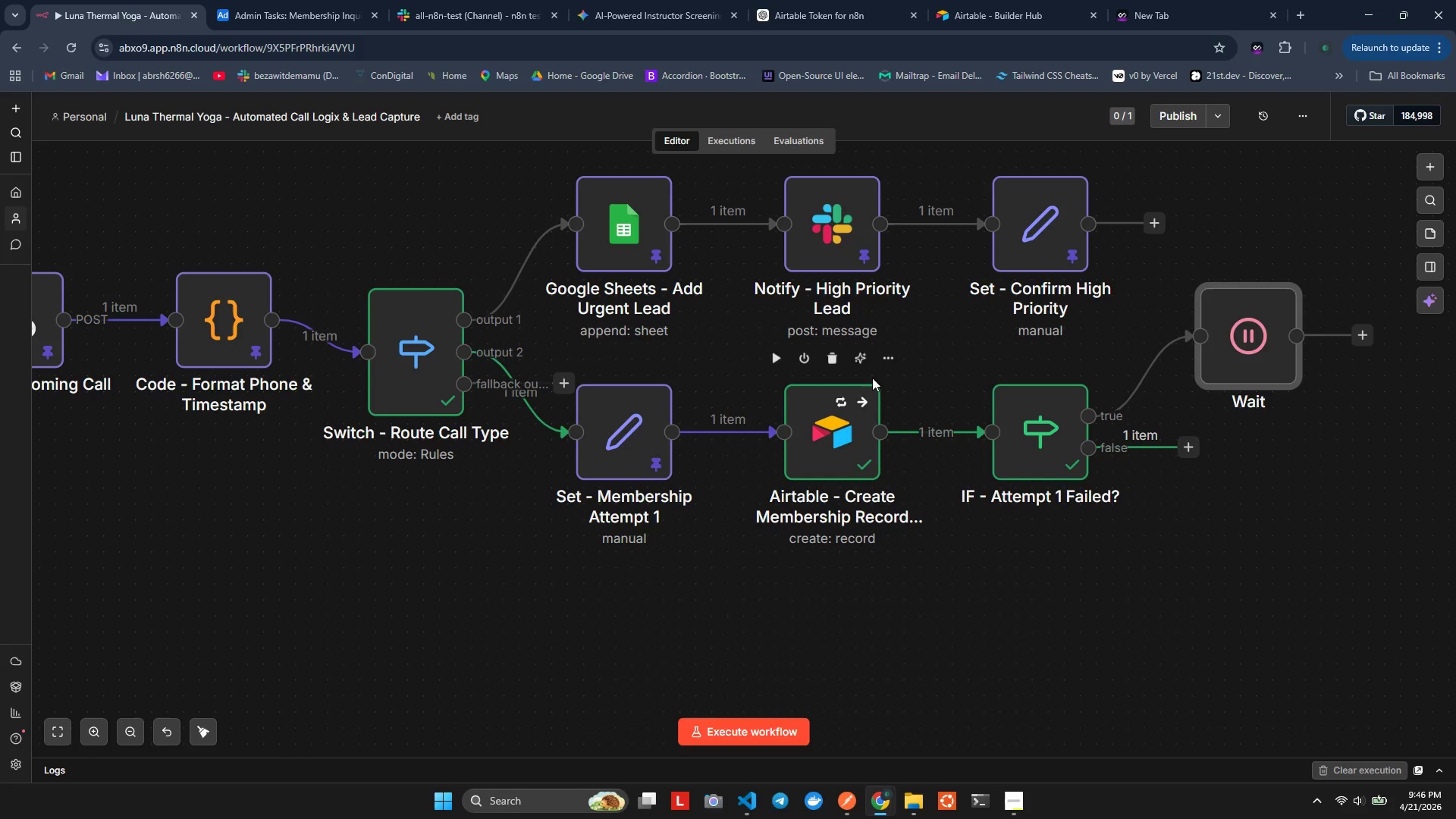 
left_click([884, 360])
 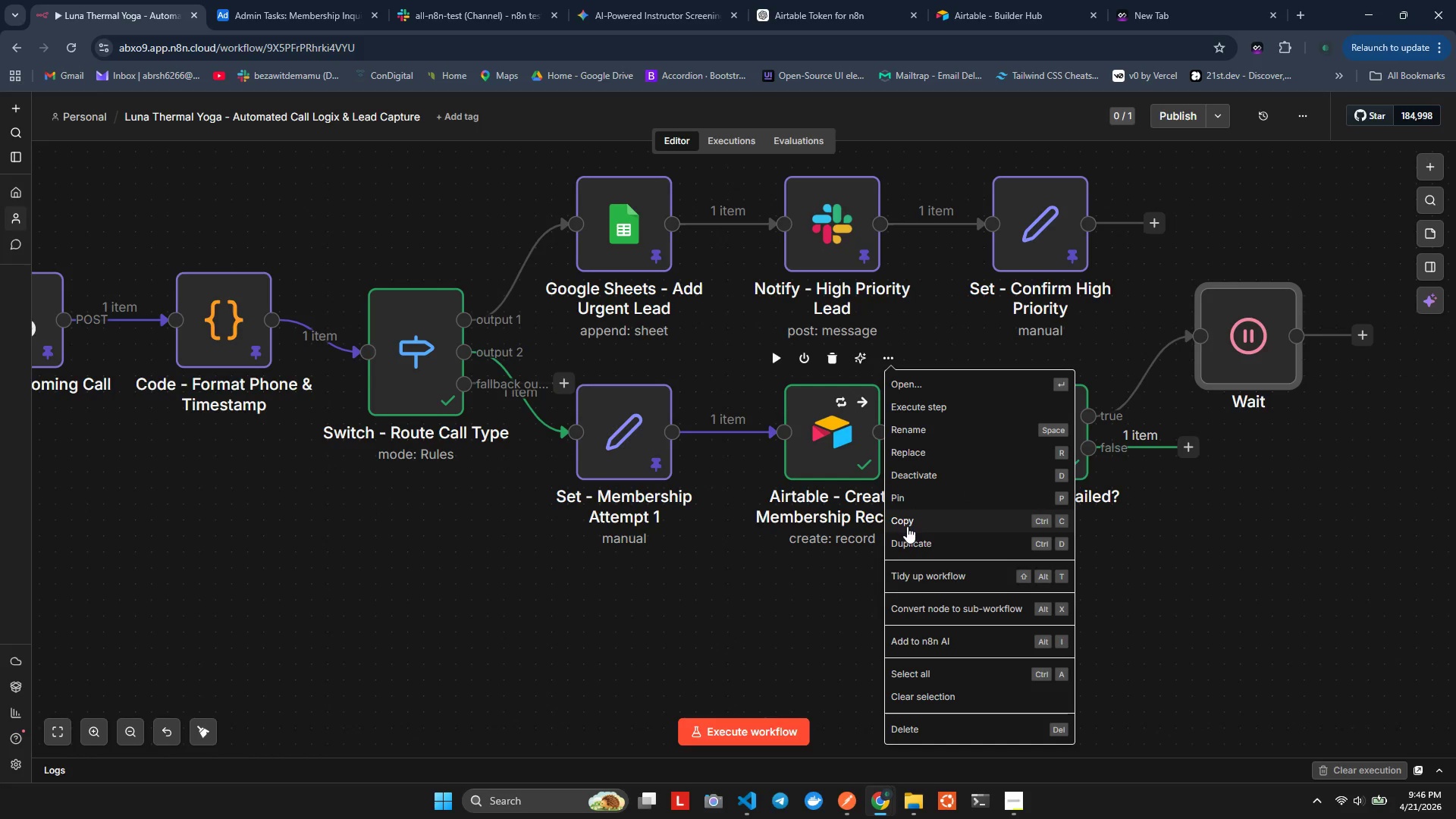 
left_click([914, 498])
 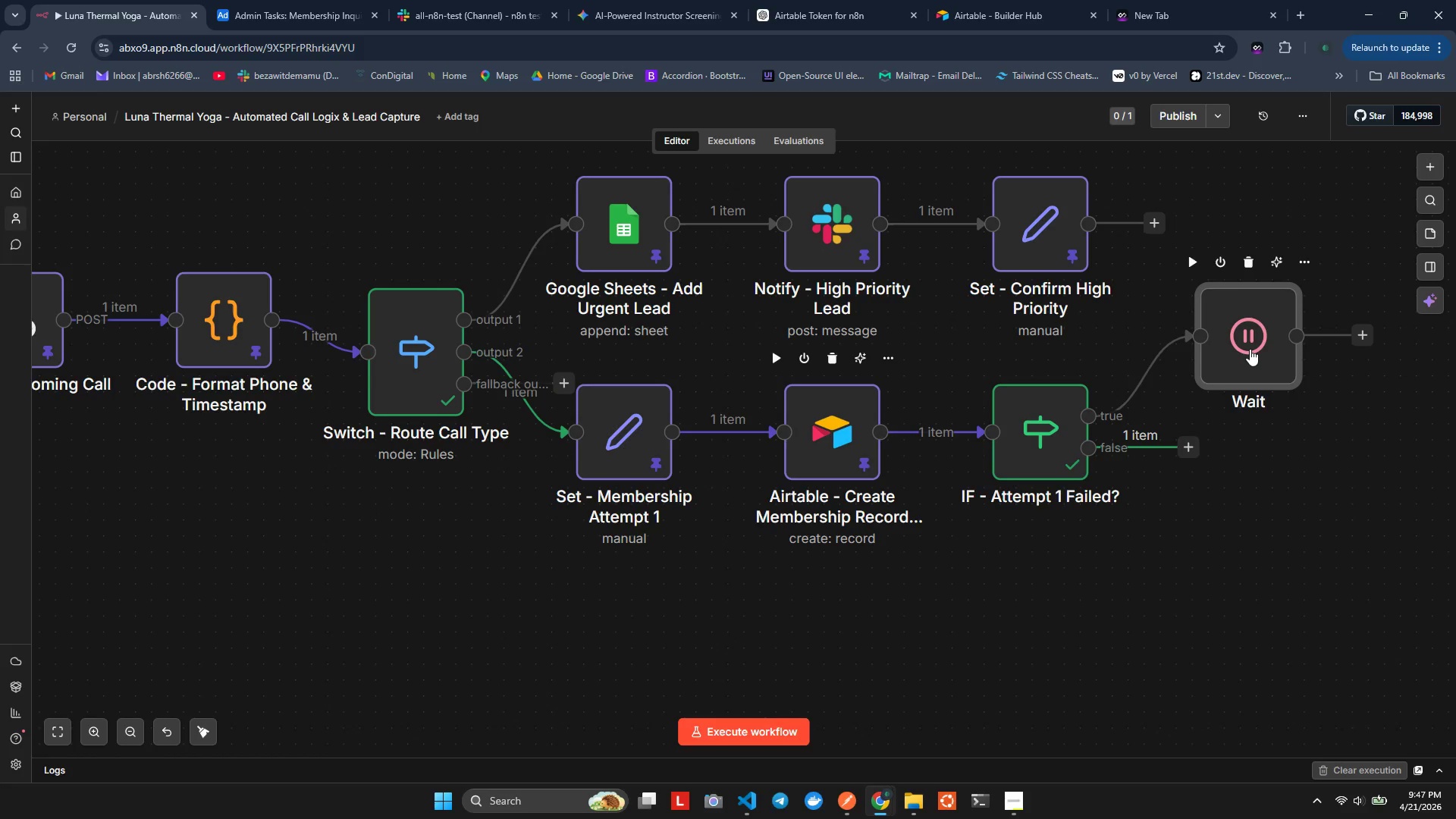 
wait(7.55)
 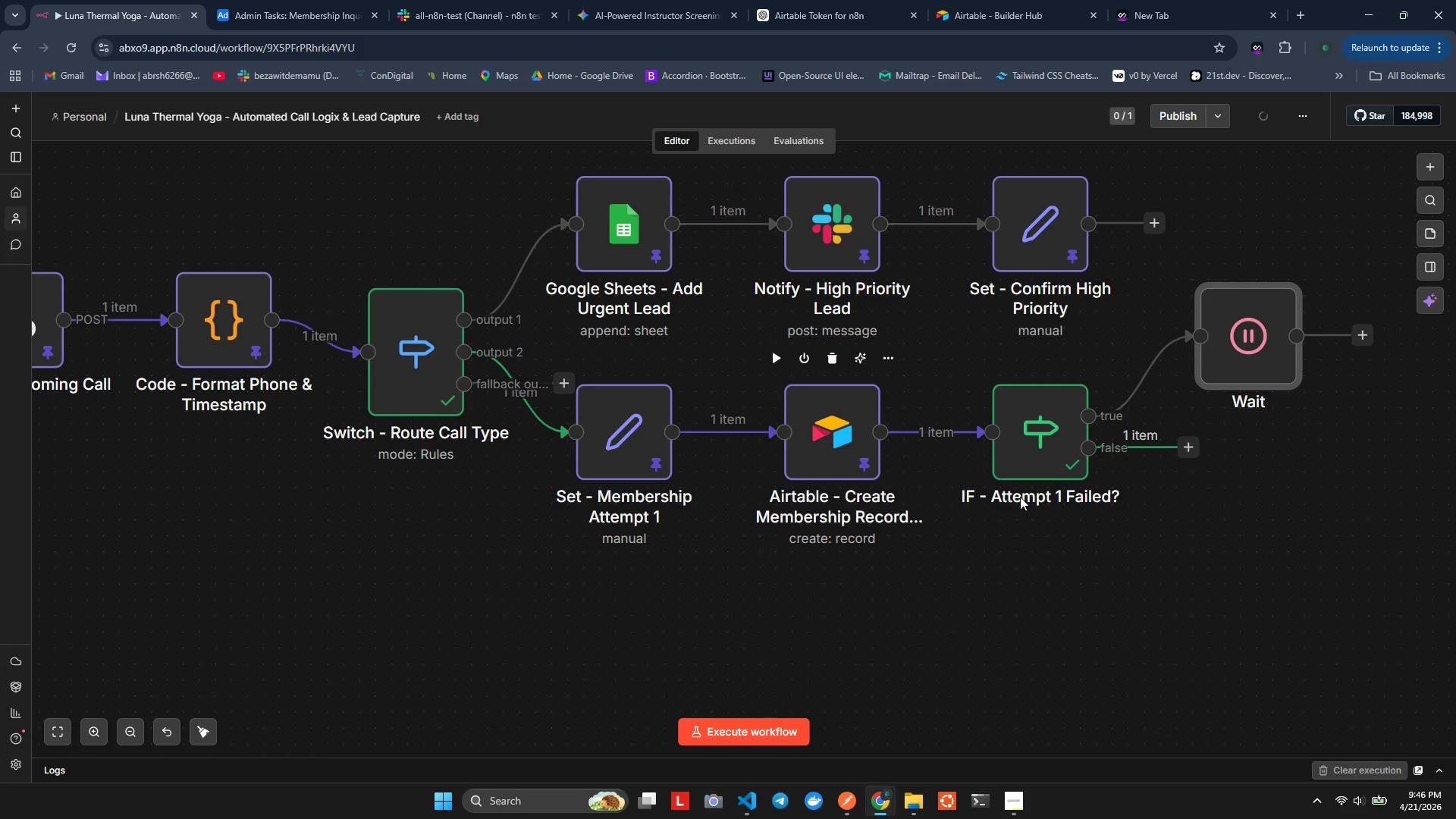 
double_click([1244, 356])
 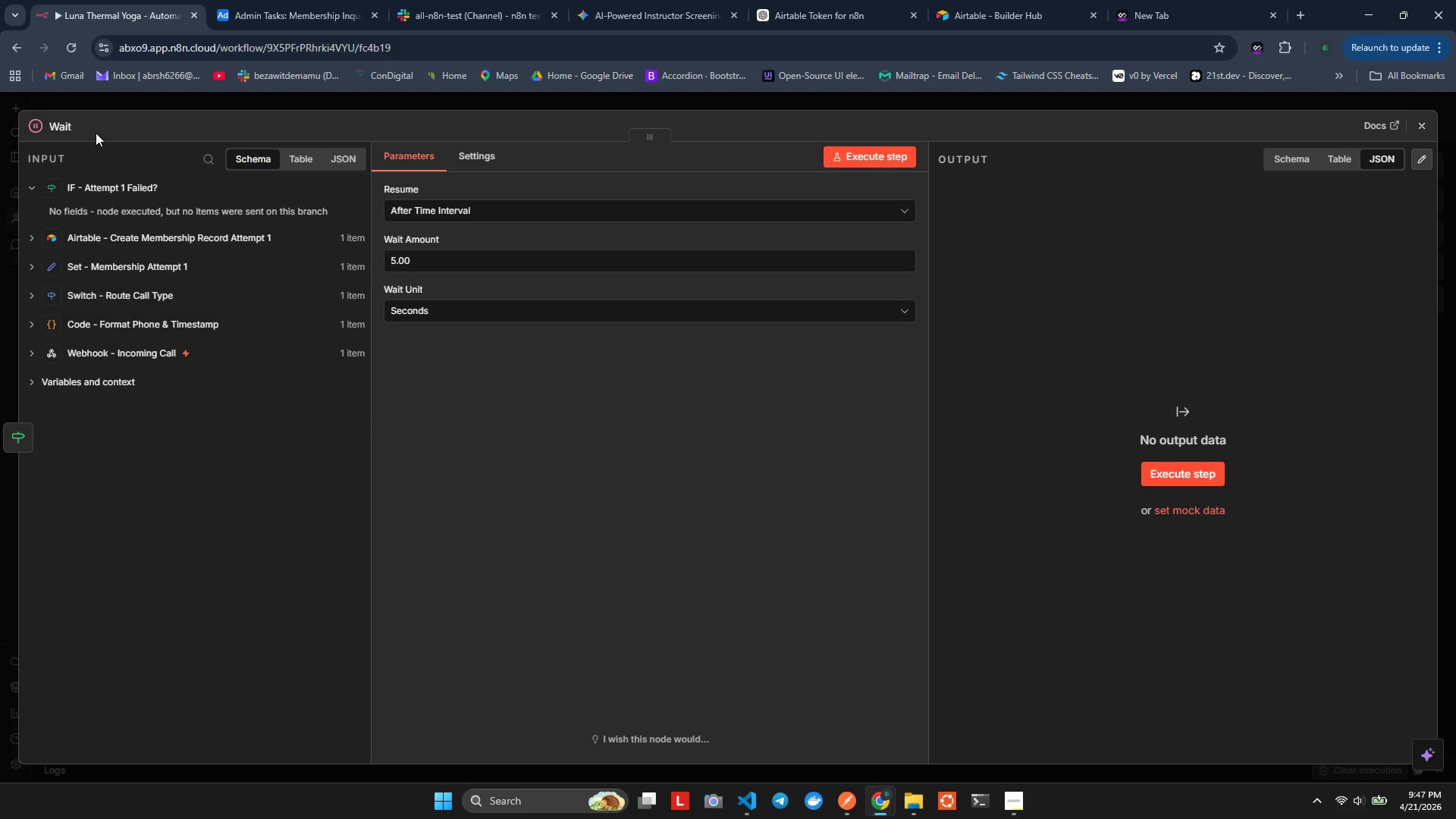 
double_click([76, 130])
 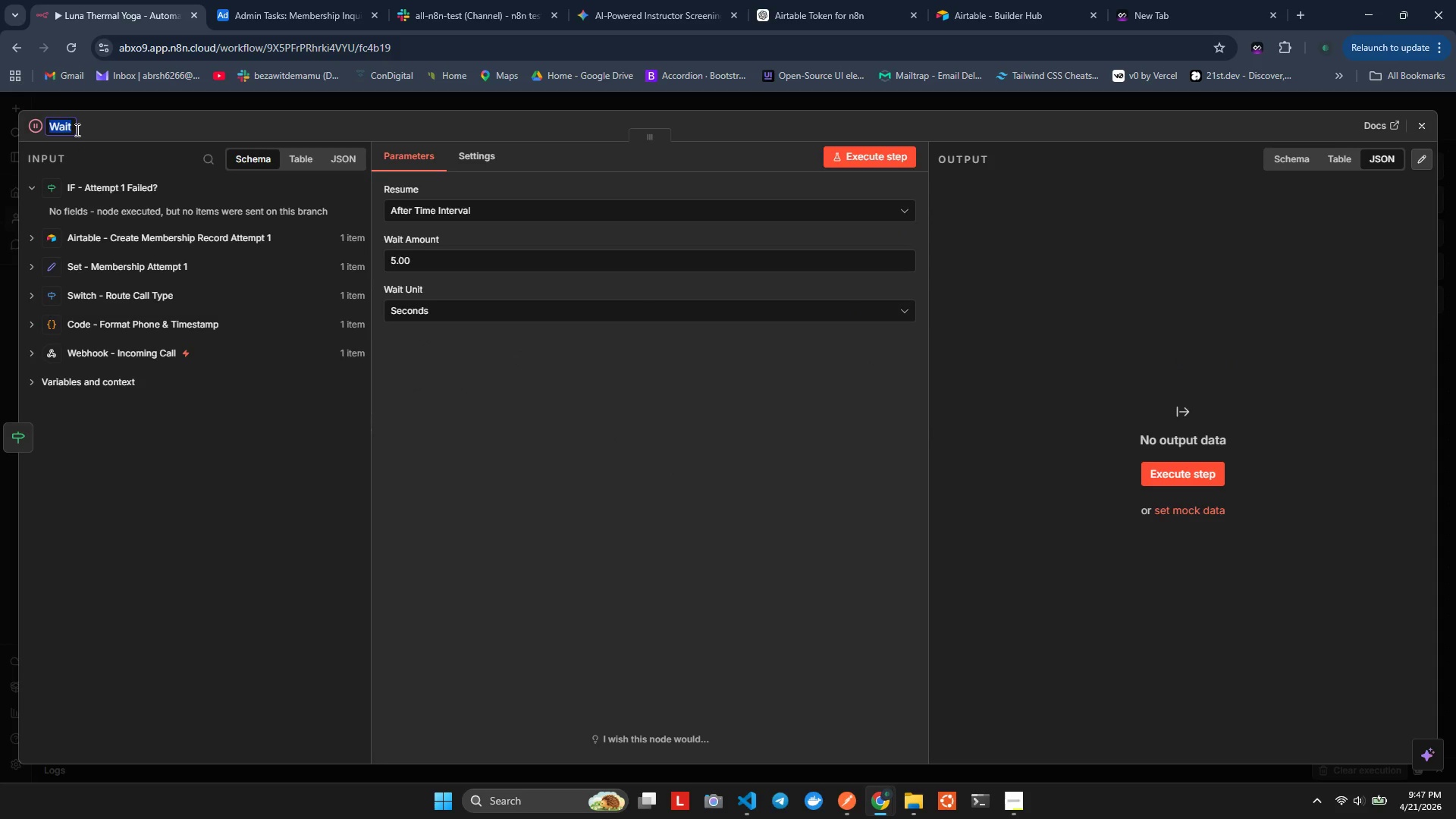 
key(ArrowRight)
 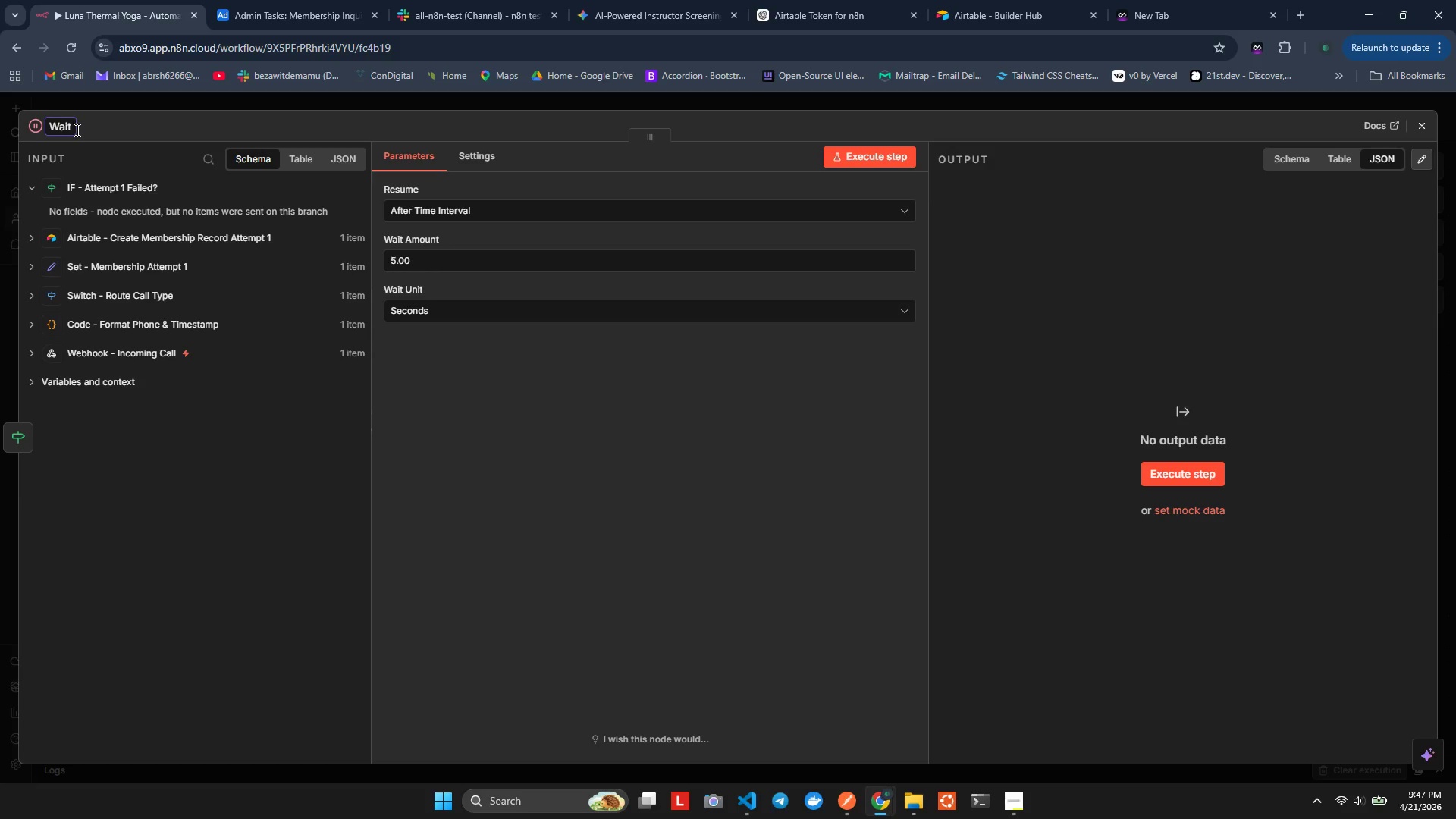 
type( - Retry Attempt 2)
 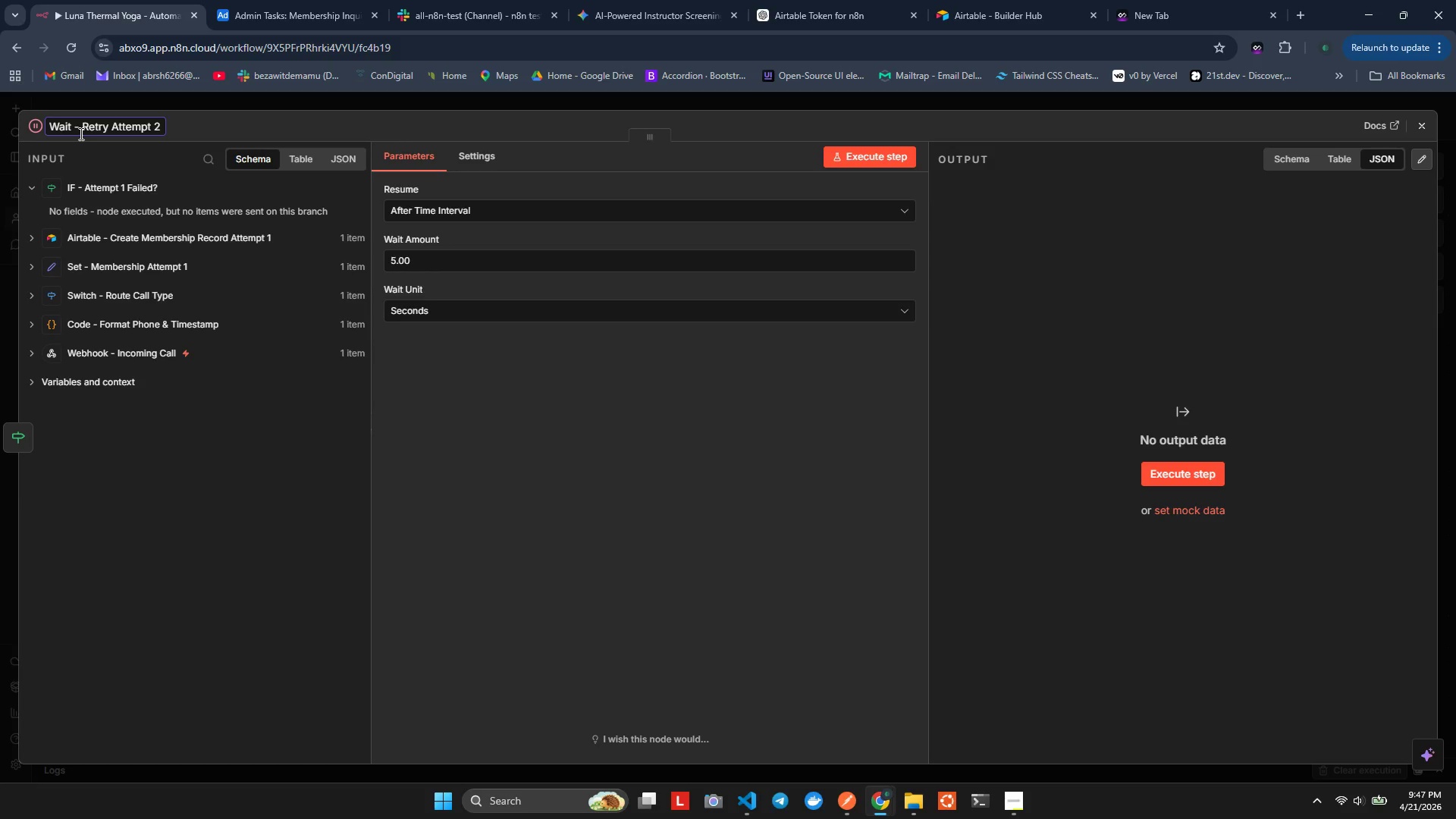 